 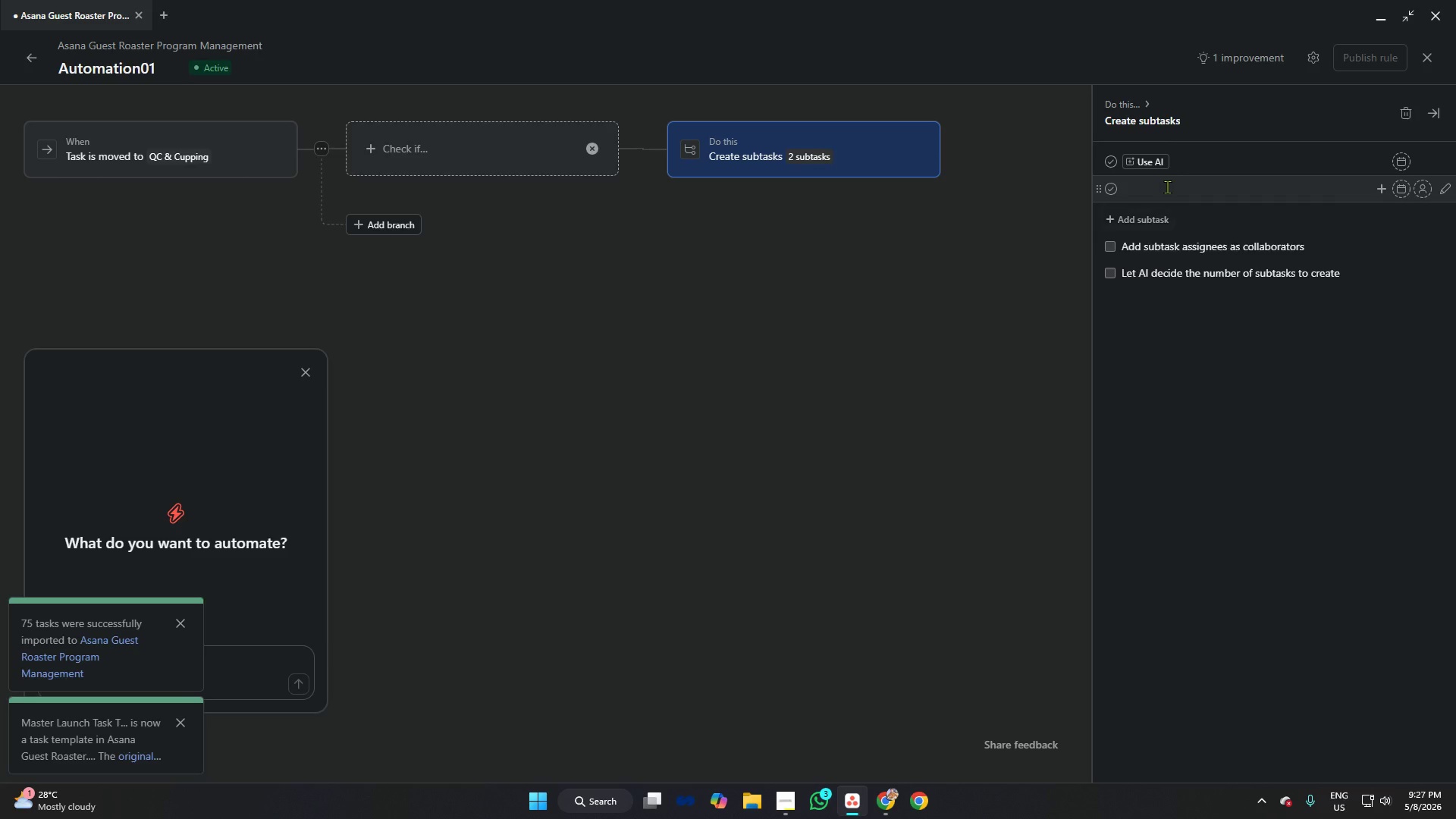 
left_click([1167, 187])
 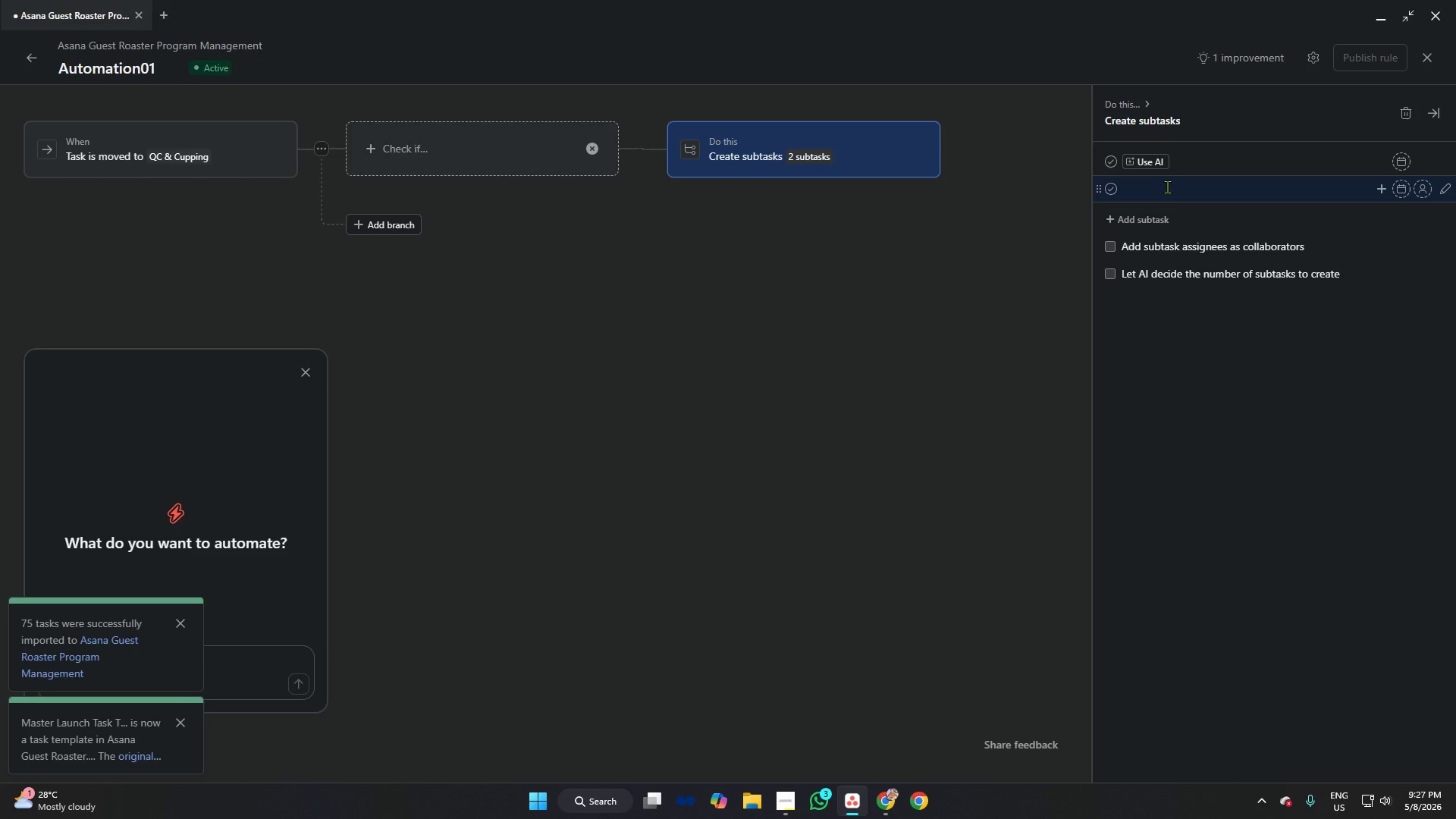 
wait(6.97)
 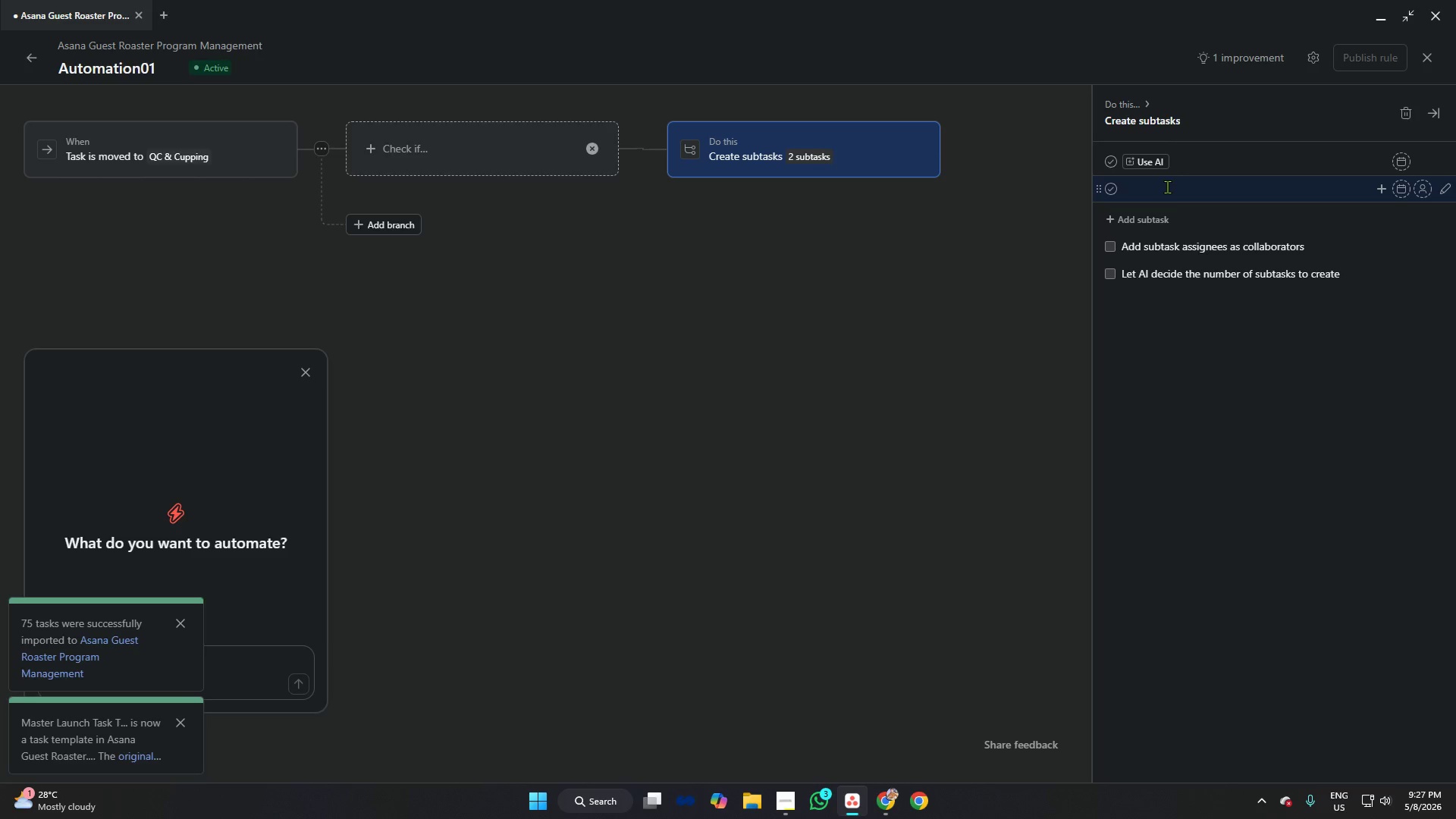 
type(Prepare cupping S)
key(Backspace)
type(sees)
key(Backspace)
key(Backspace)
type(ssion and espresso calibration)
 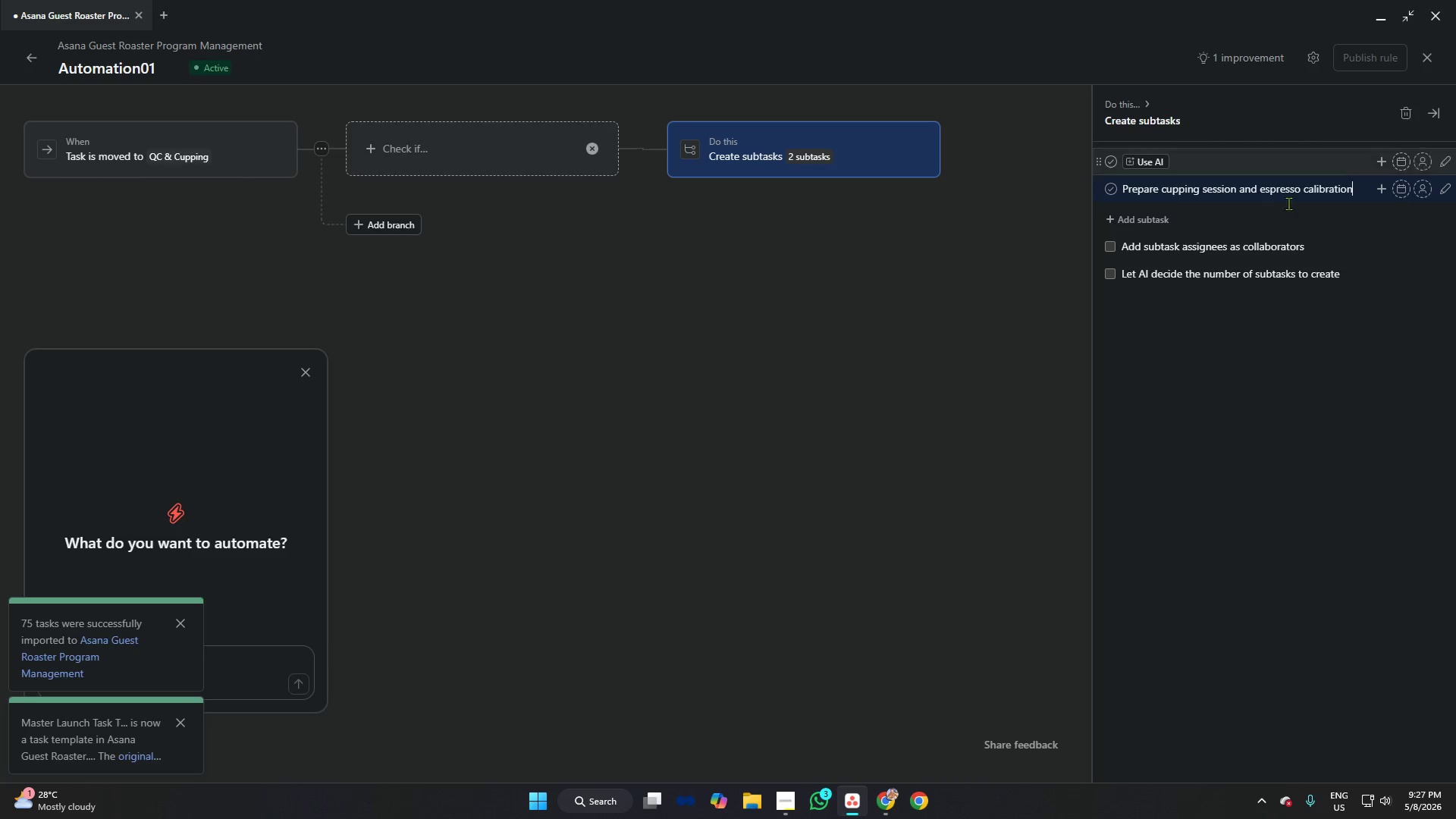 
left_click([1197, 403])
 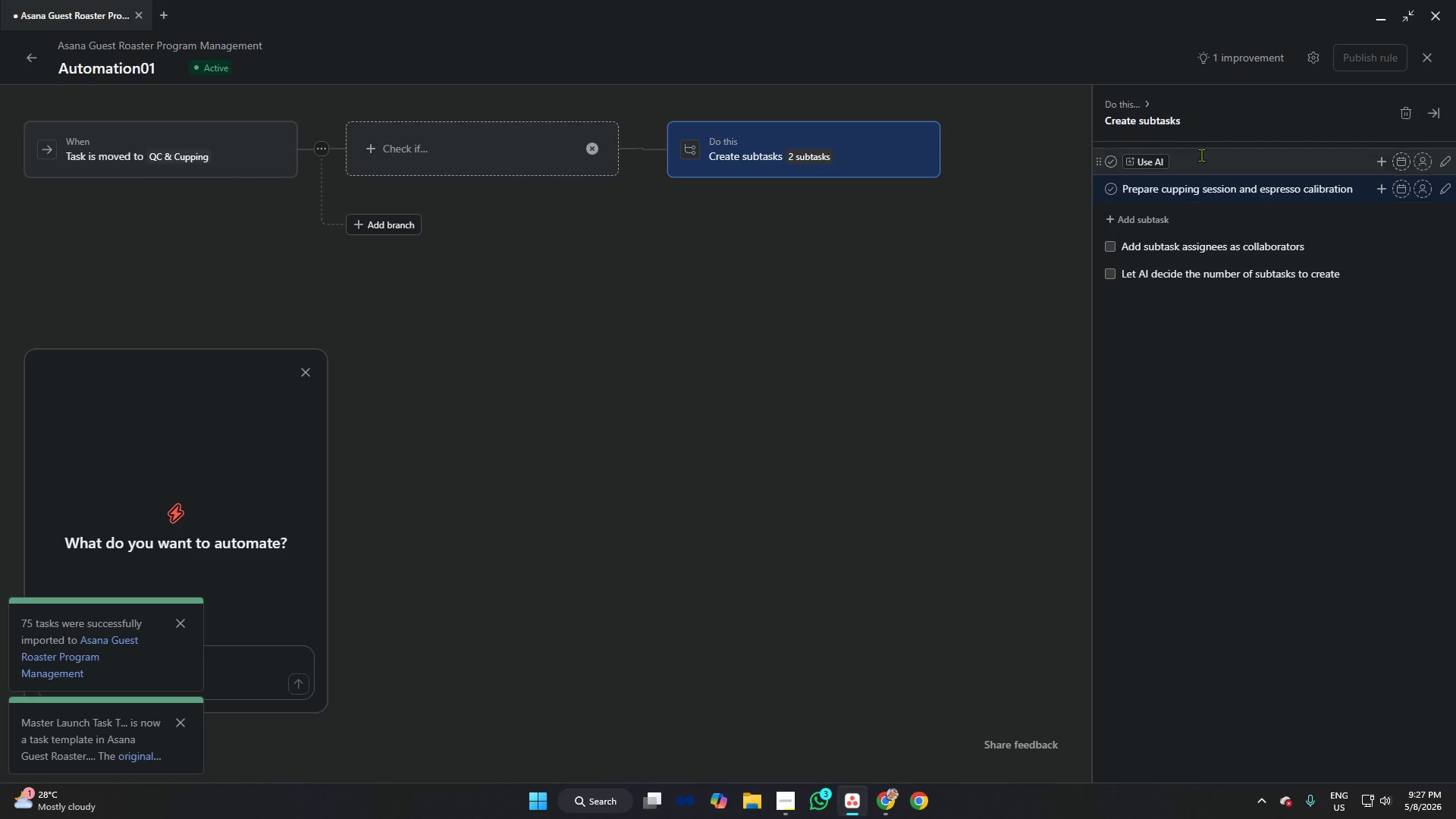 
left_click([1183, 158])
 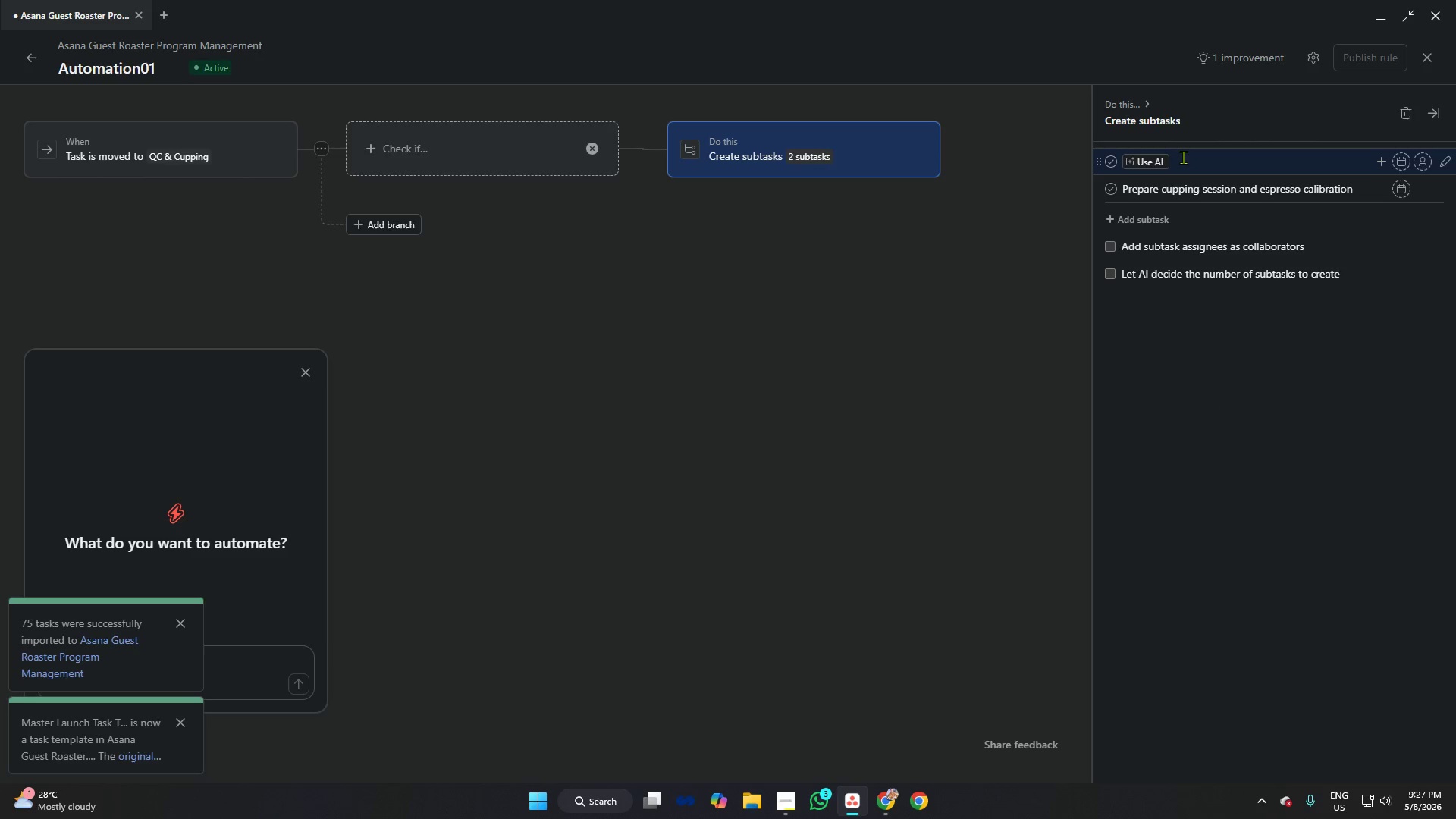 
key(Backspace)
 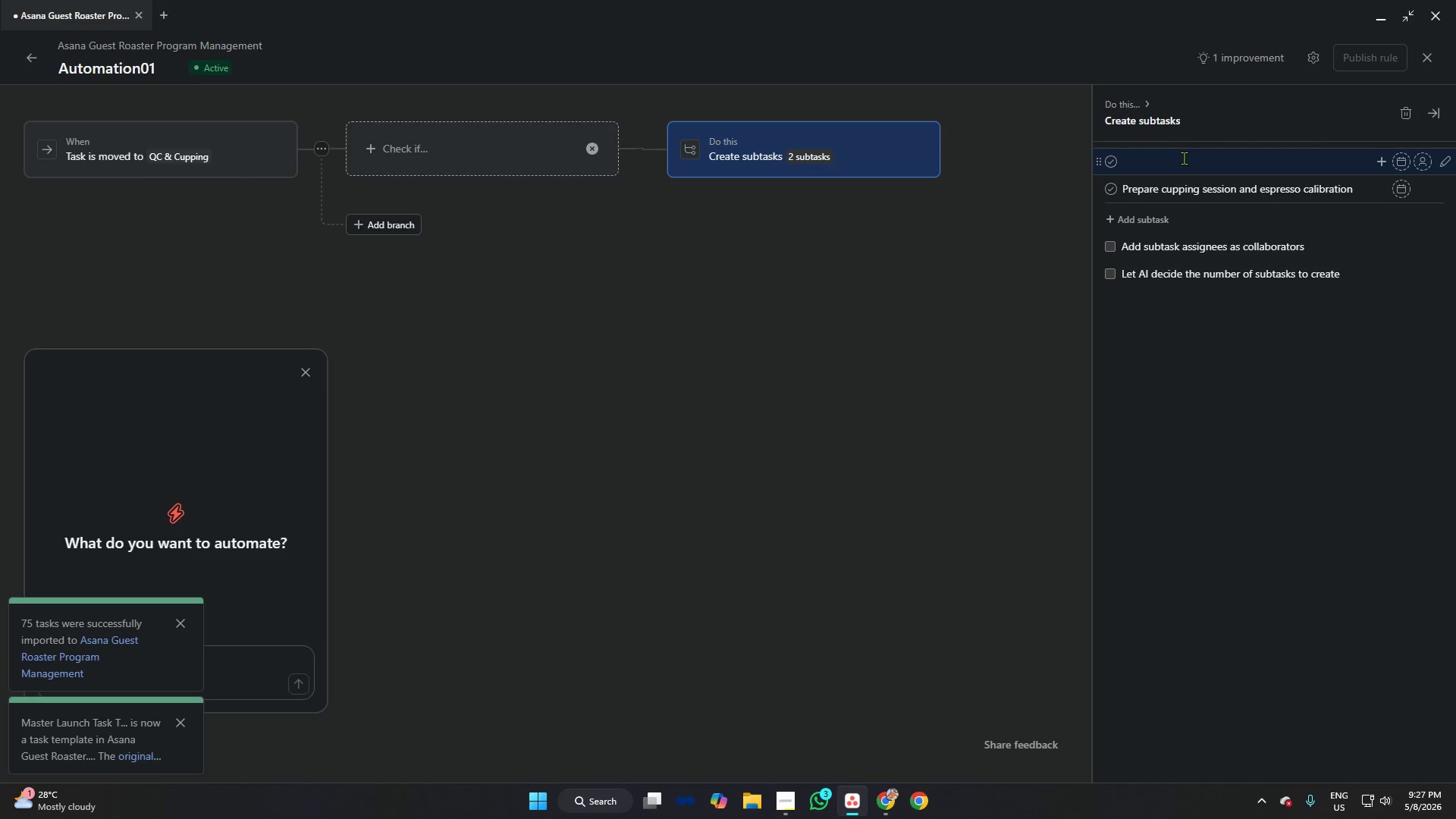 
left_click_drag(start_coordinate=[1184, 158], to_coordinate=[1180, 158])
 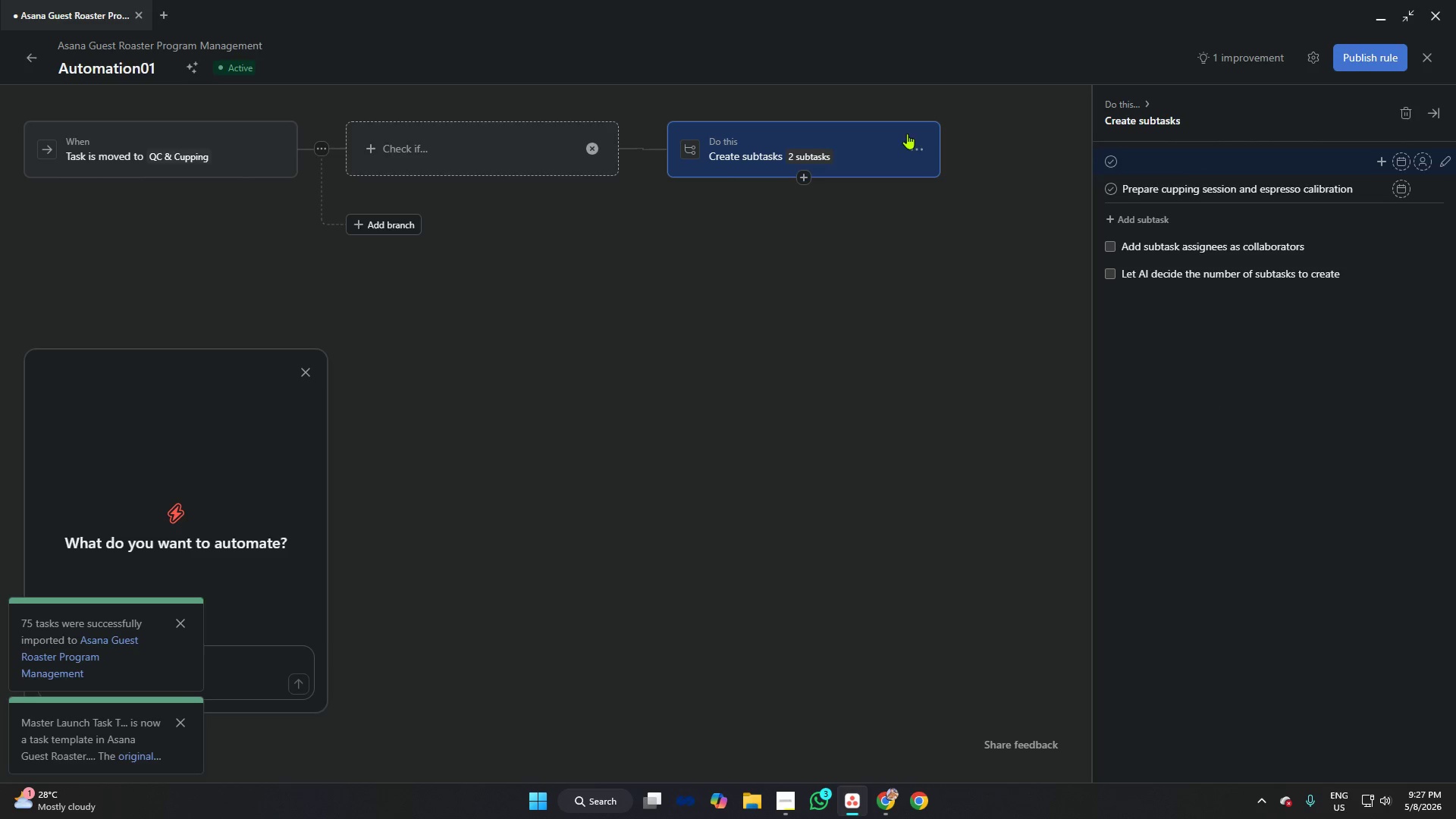 
left_click([919, 148])
 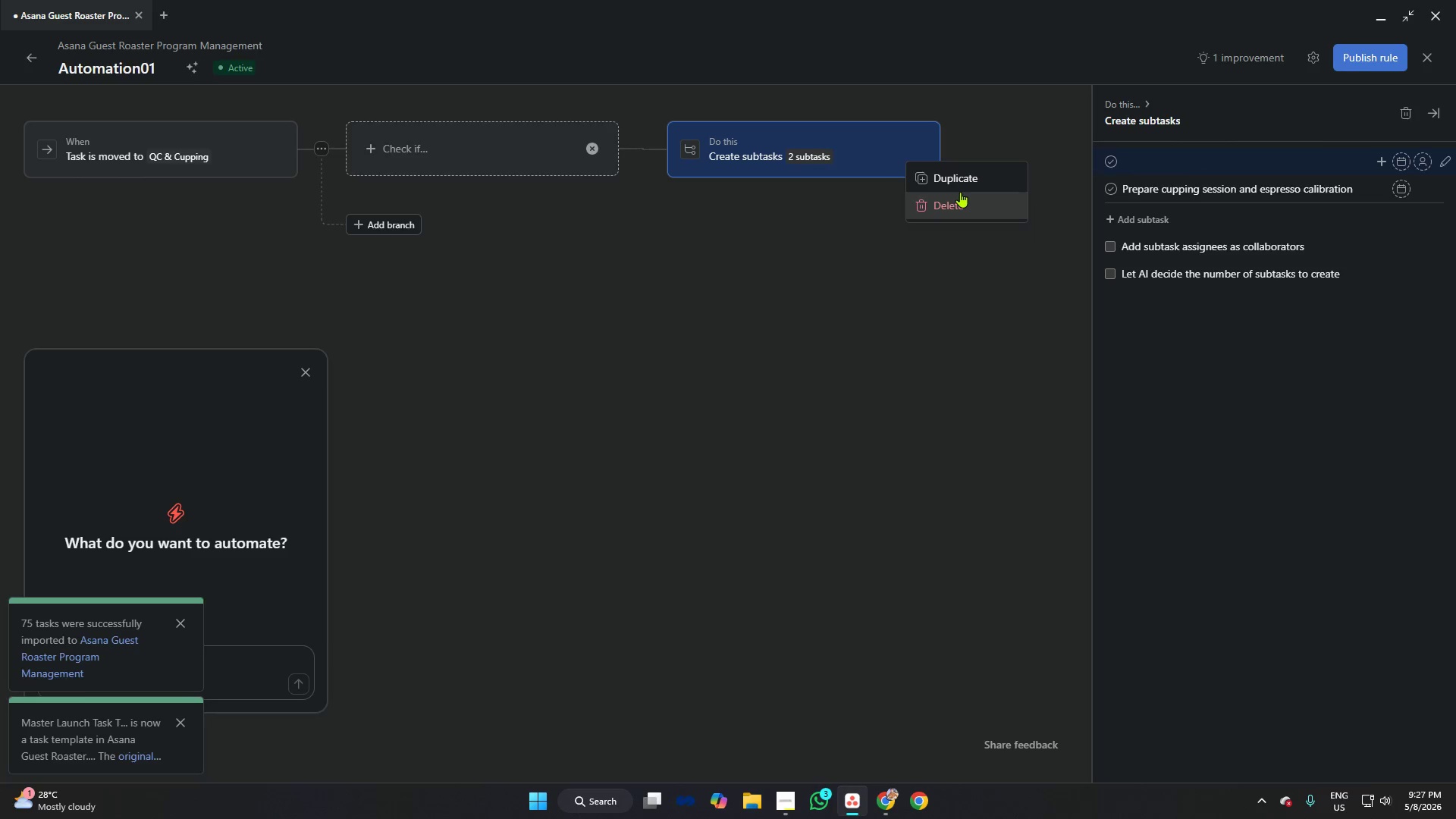 
left_click([960, 192])
 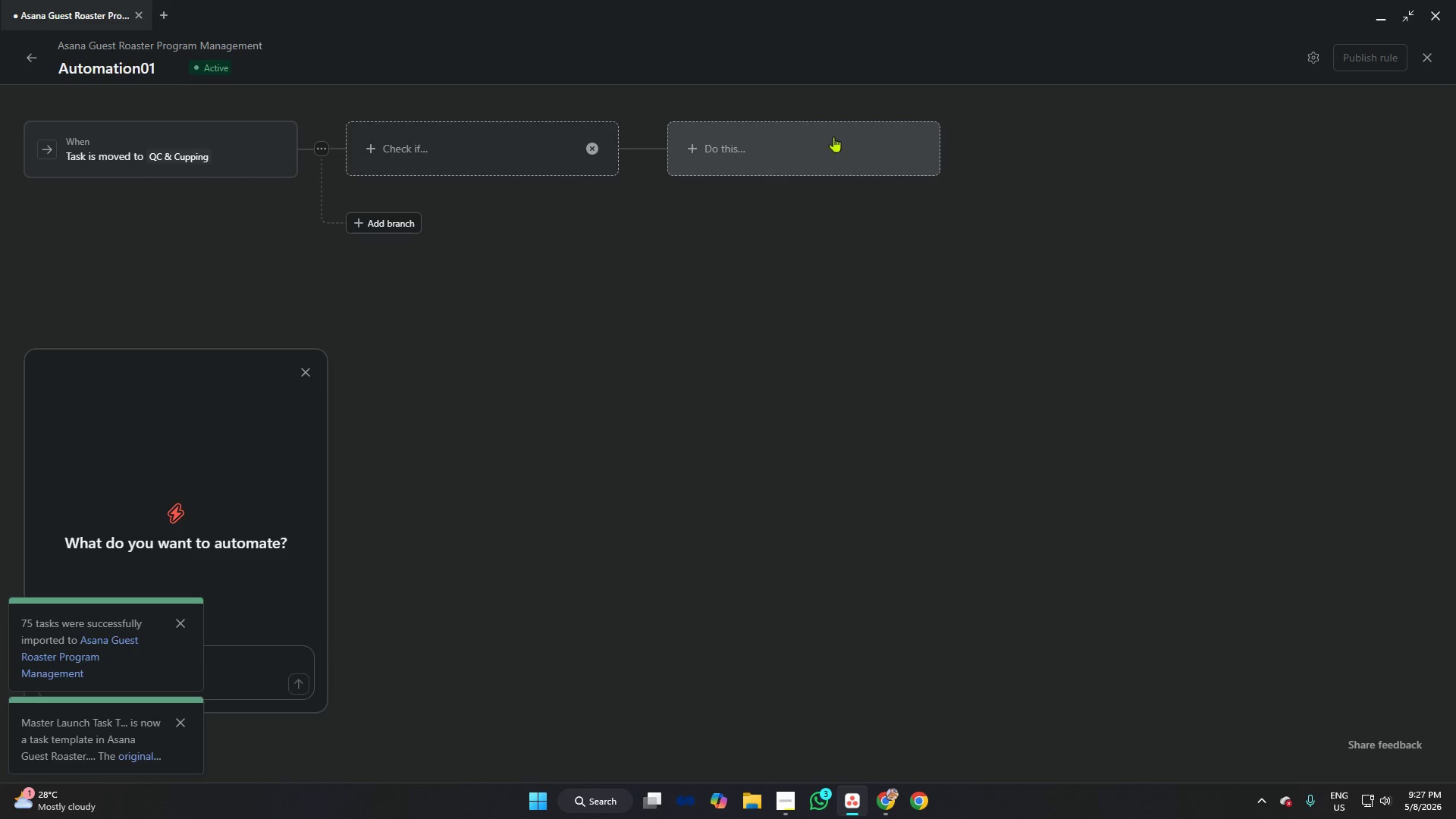 
left_click([799, 135])
 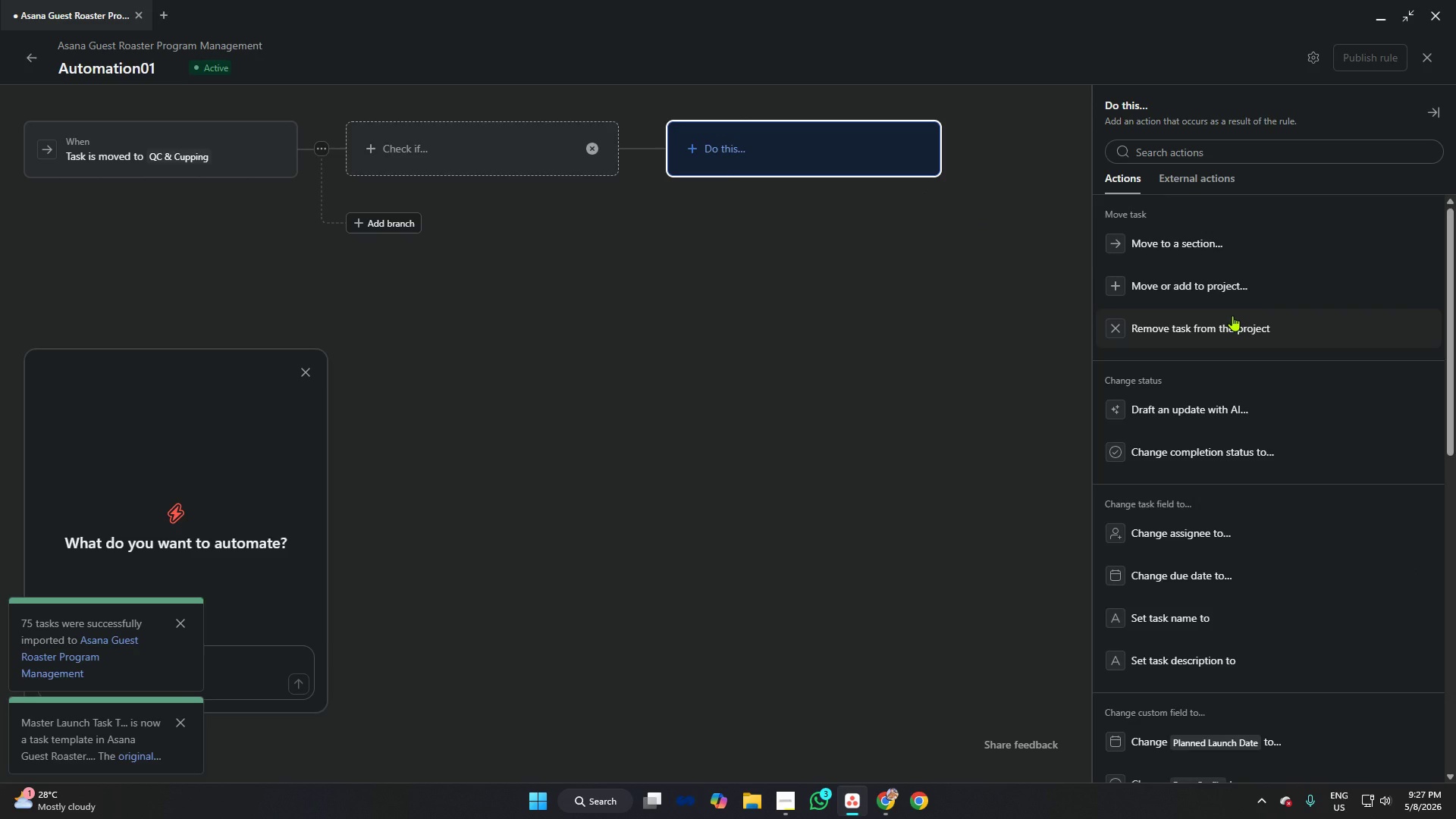 
scroll: coordinate [1225, 541], scroll_direction: down, amount: 19.0
 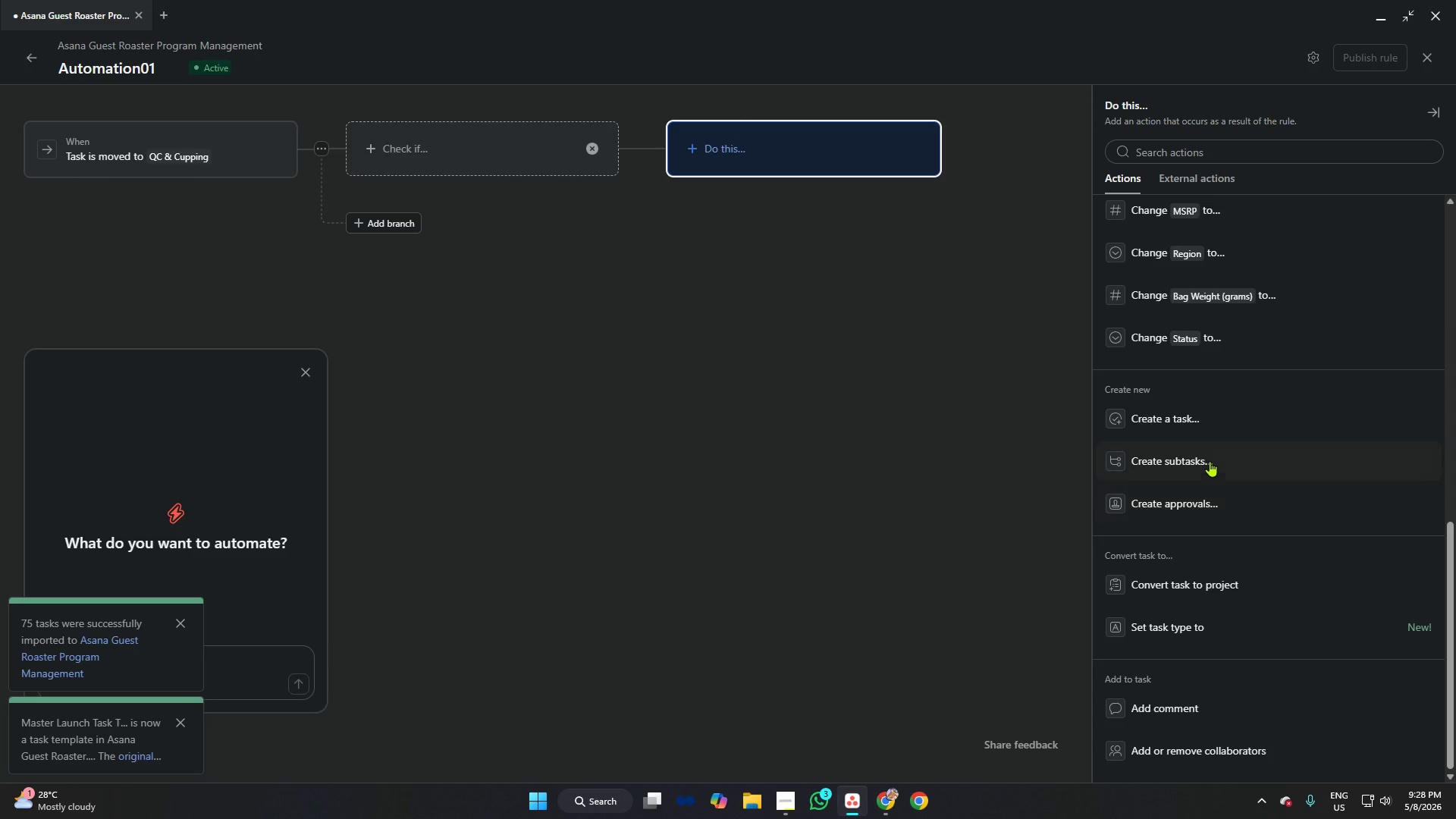 
scroll: coordinate [1189, 425], scroll_direction: up, amount: 7.0
 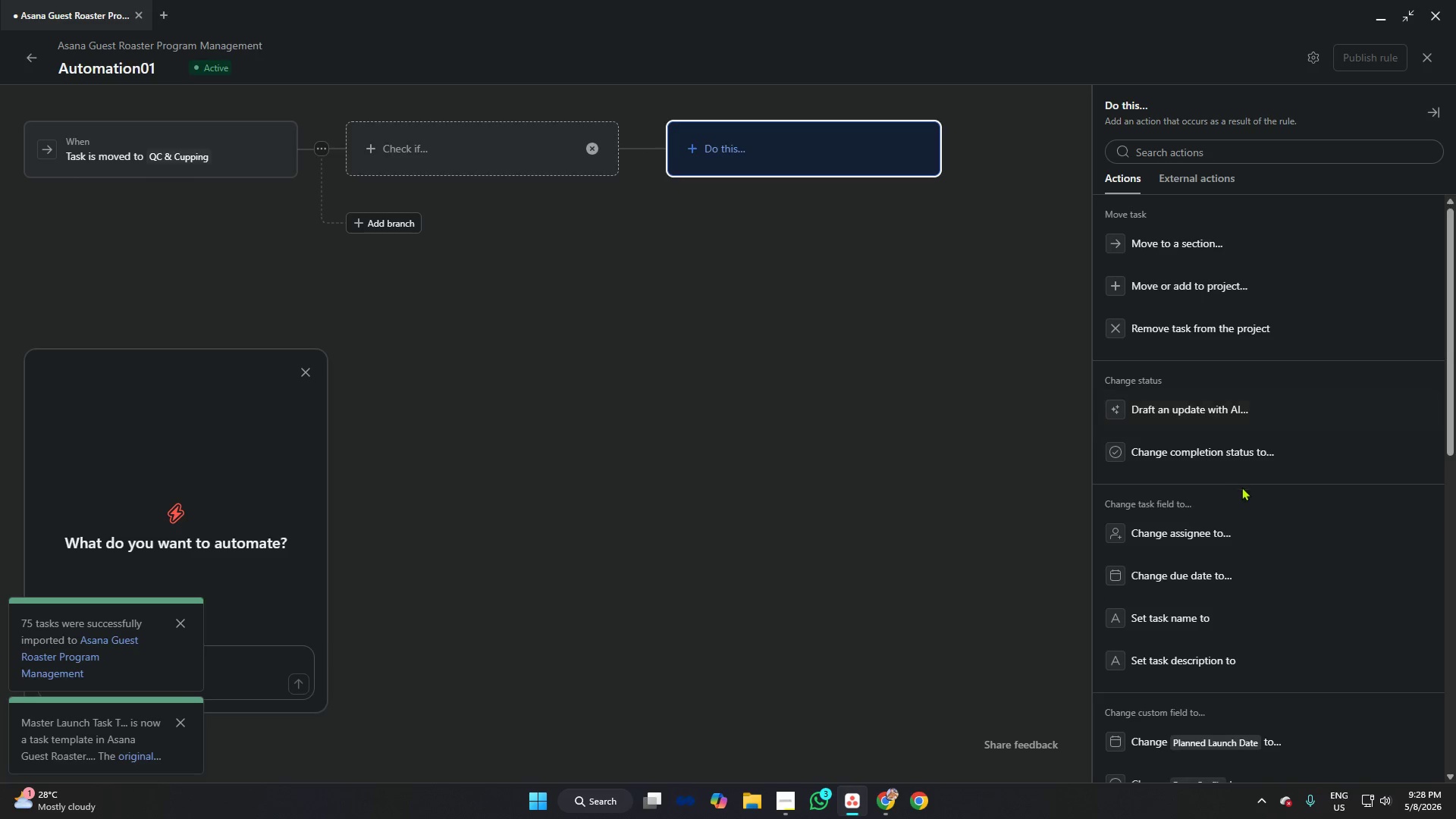 
scroll: coordinate [1254, 409], scroll_direction: down, amount: 5.0
 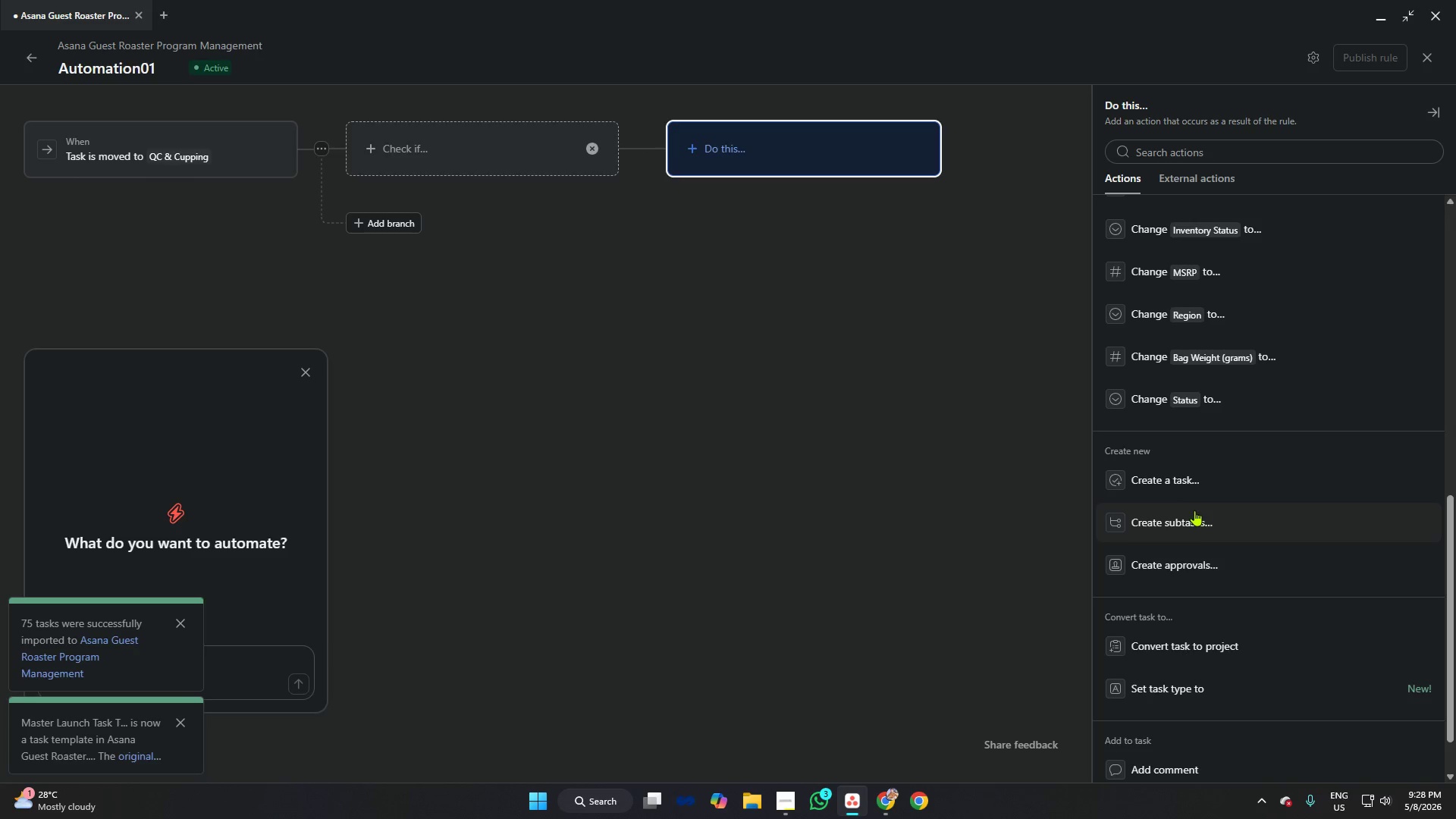 
left_click([1186, 521])
 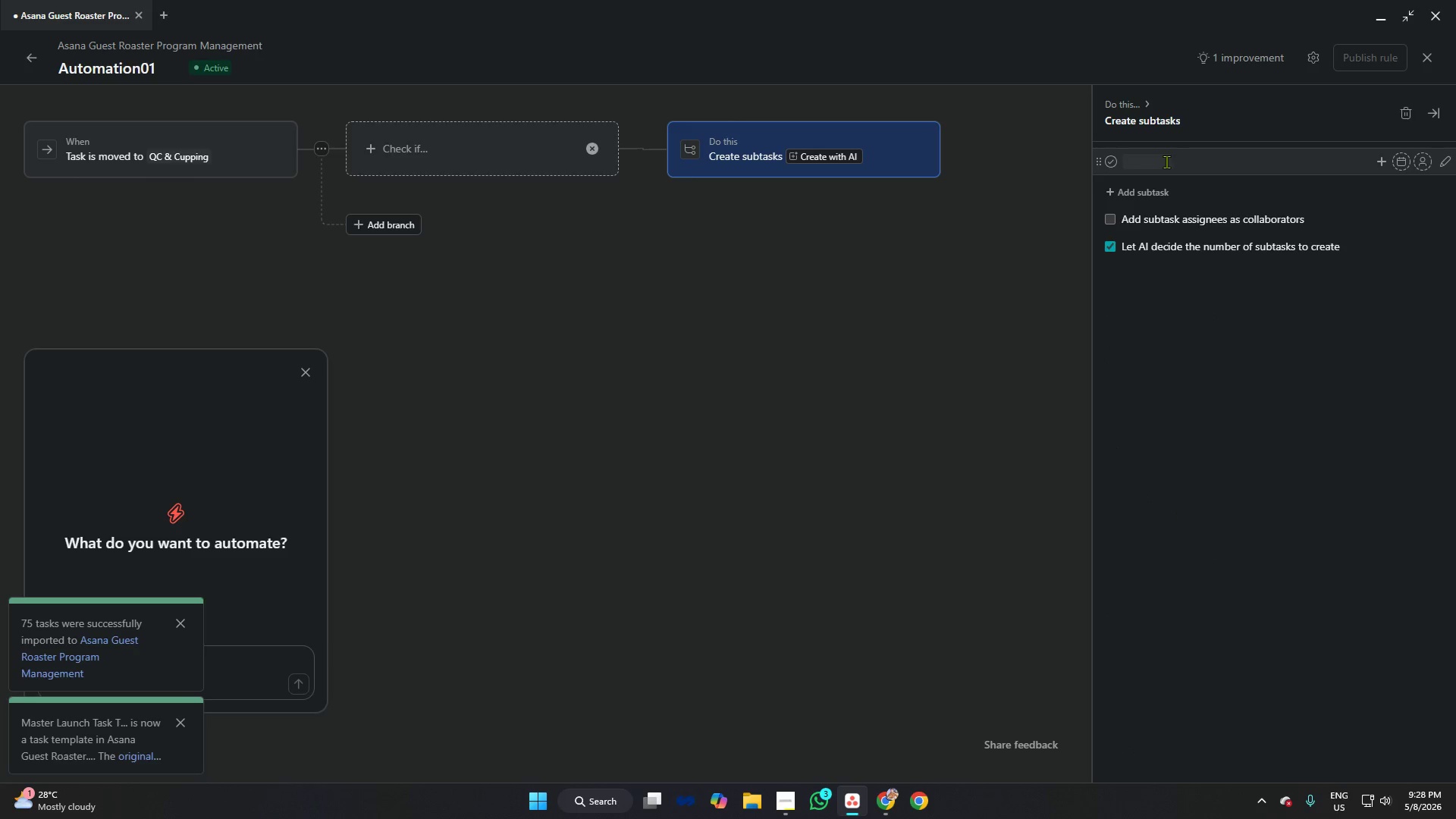 
left_click([1198, 160])
 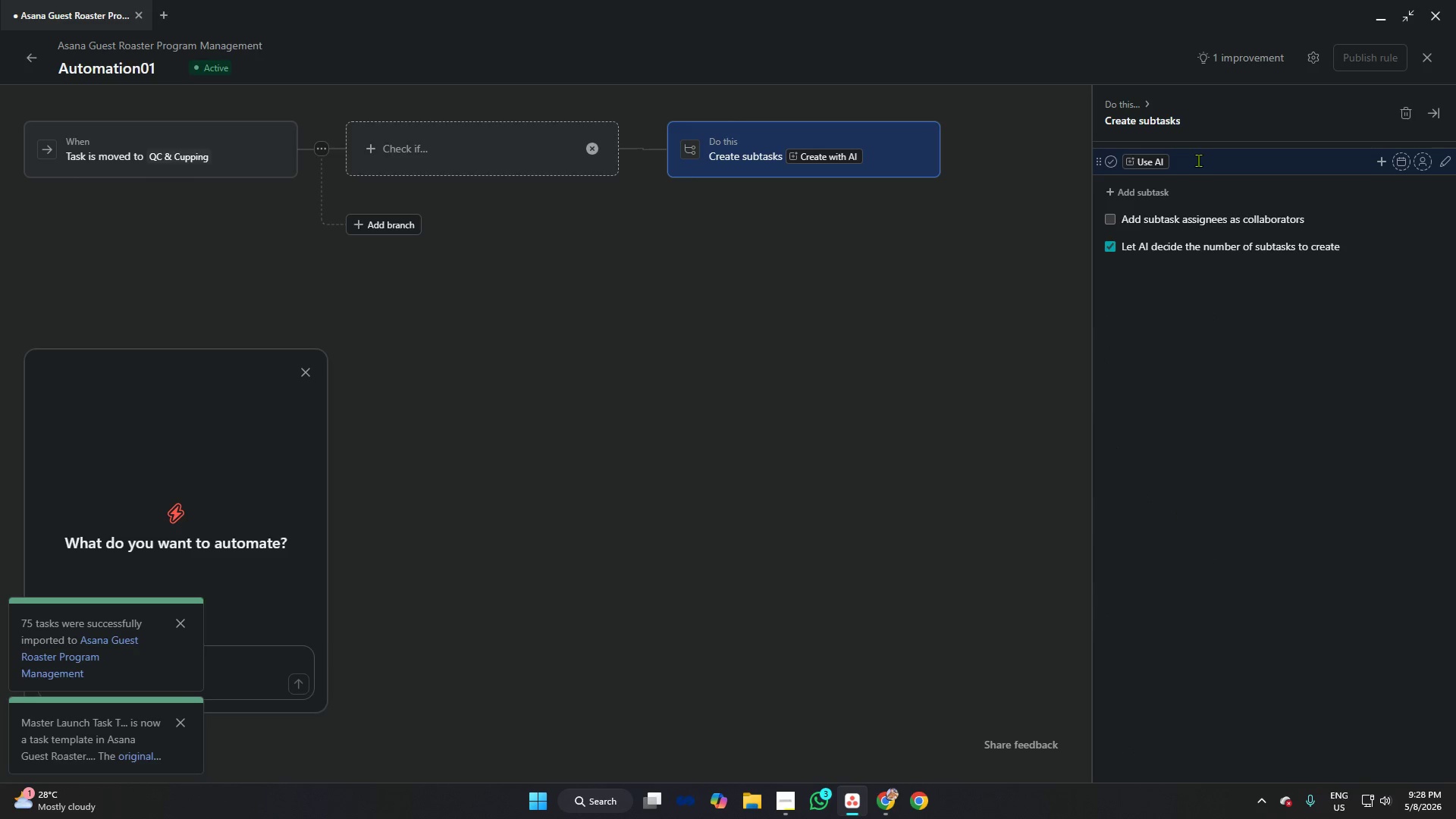 
key(Backspace)
type(Prepasr)
key(Backspace)
key(Backspace)
type(re cupping session)
 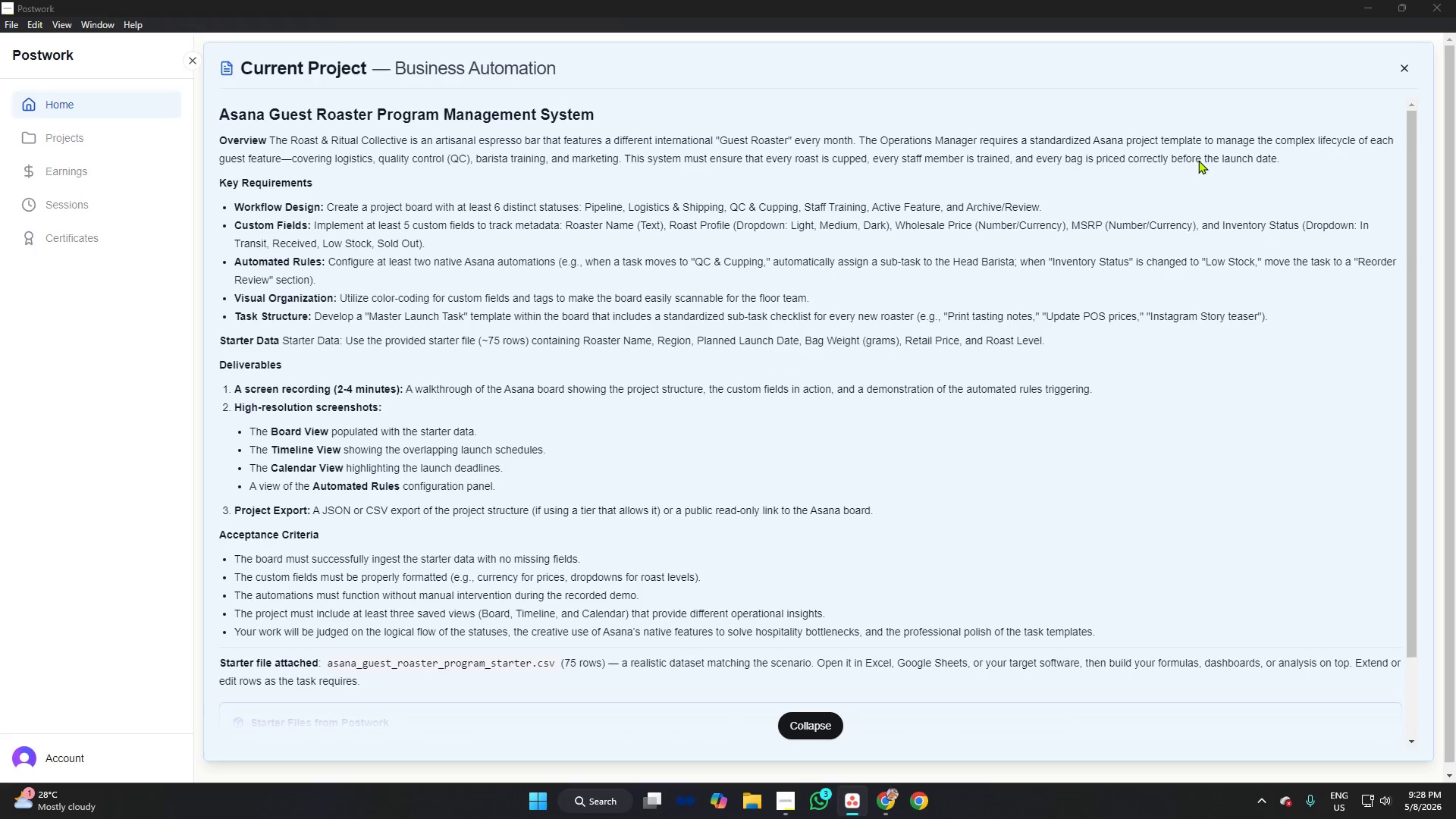 
 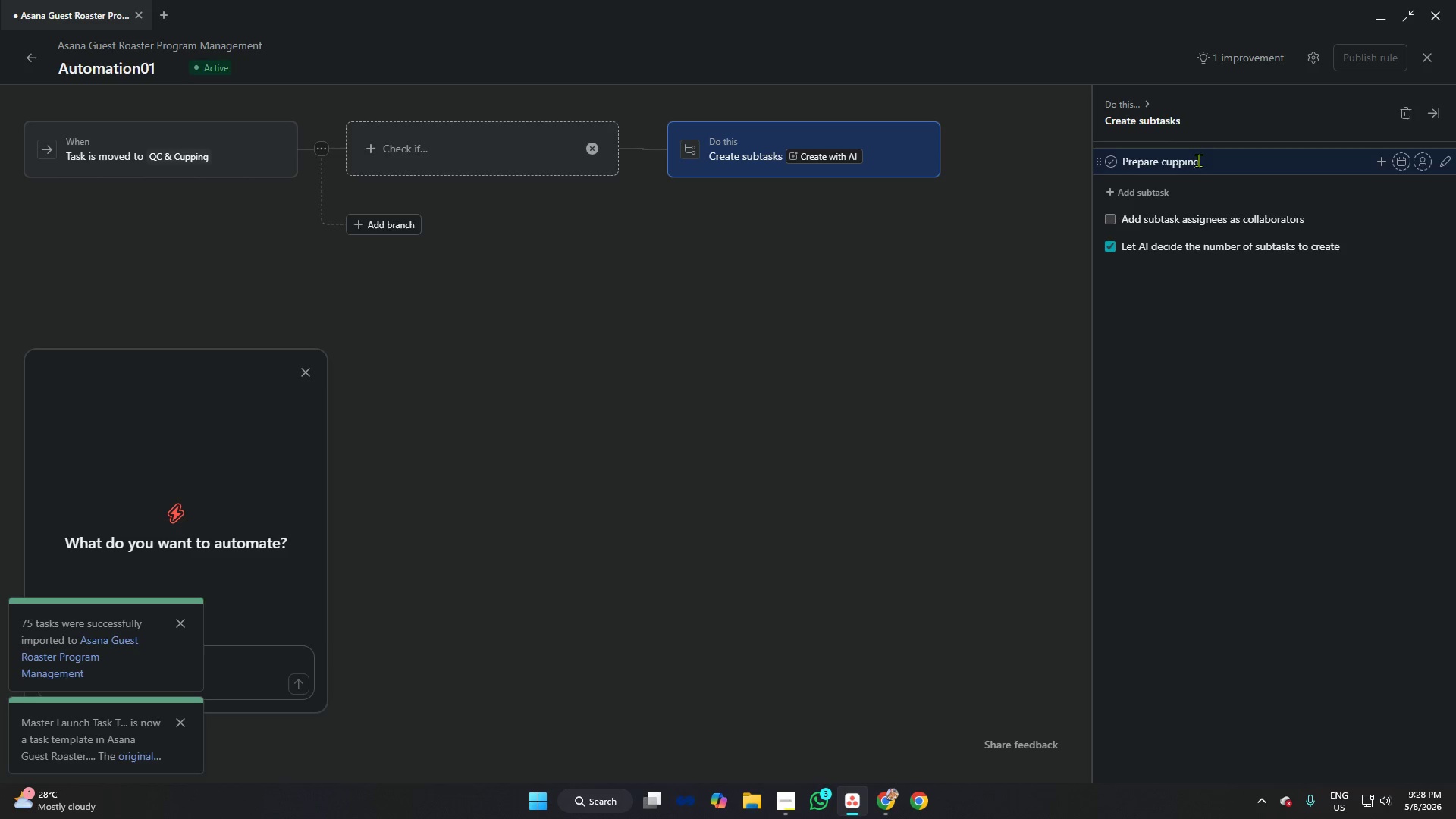 
key(Alt+AltLeft)
 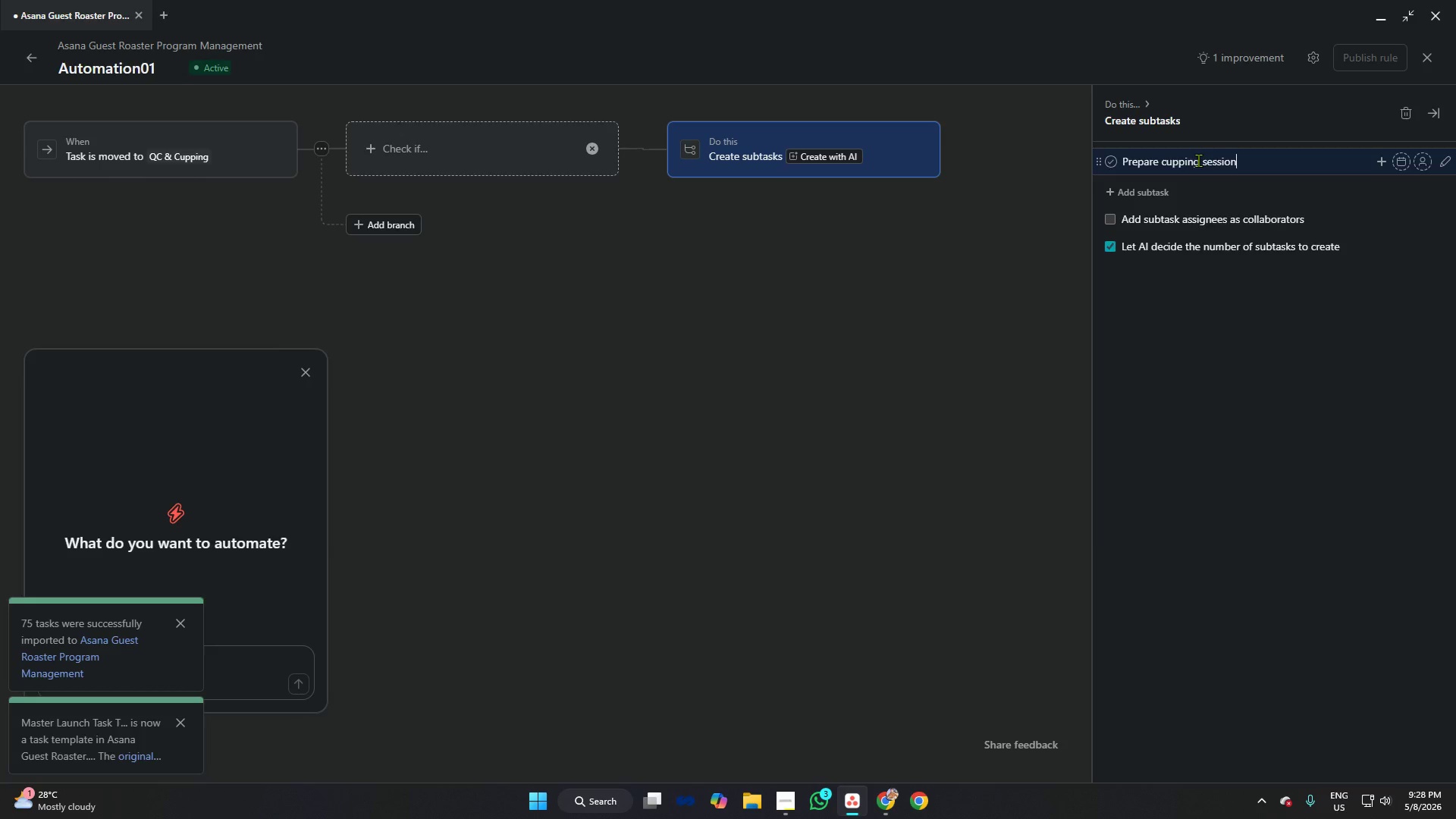 
key(Alt+Tab)